 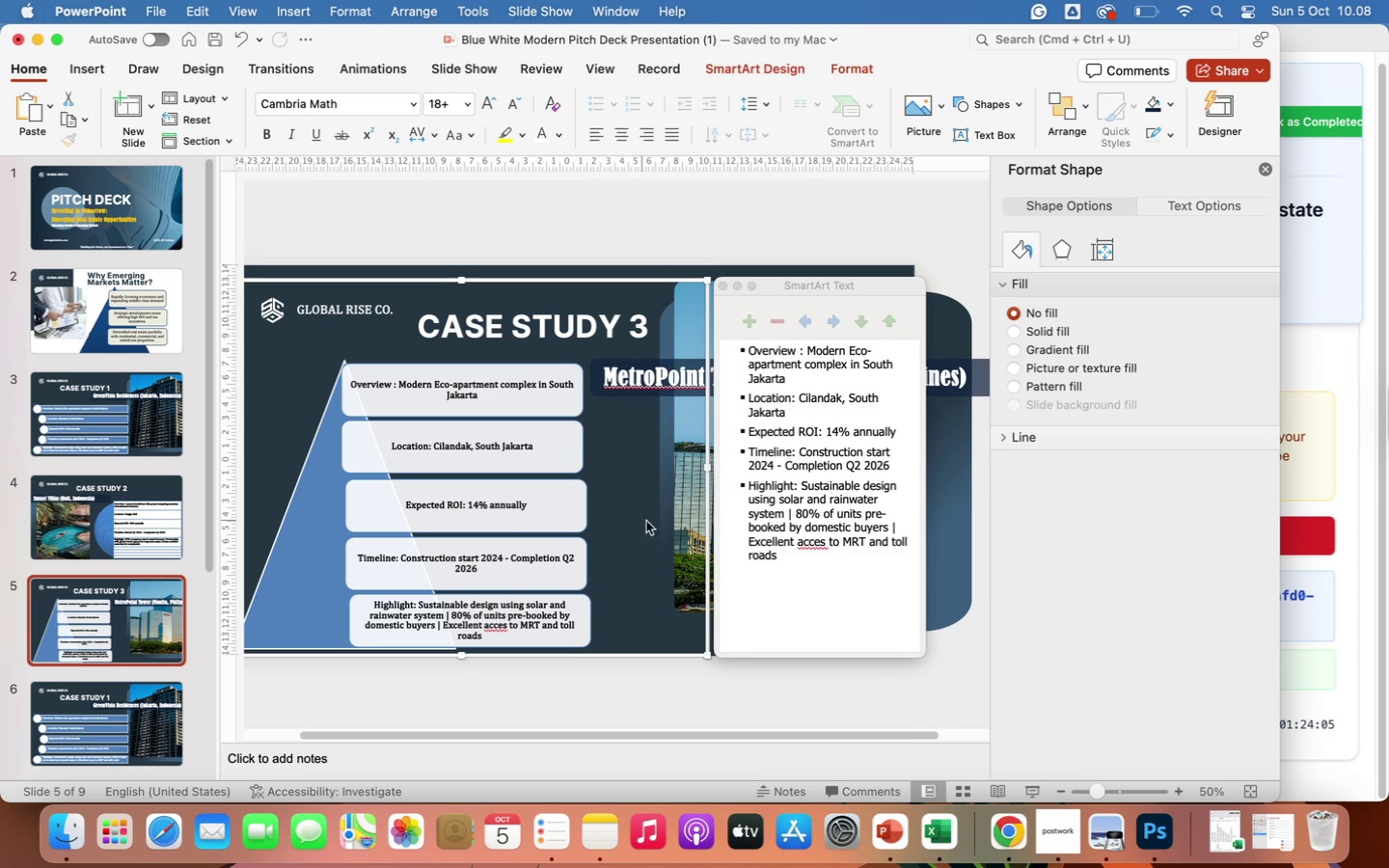 
left_click([971, 656])
 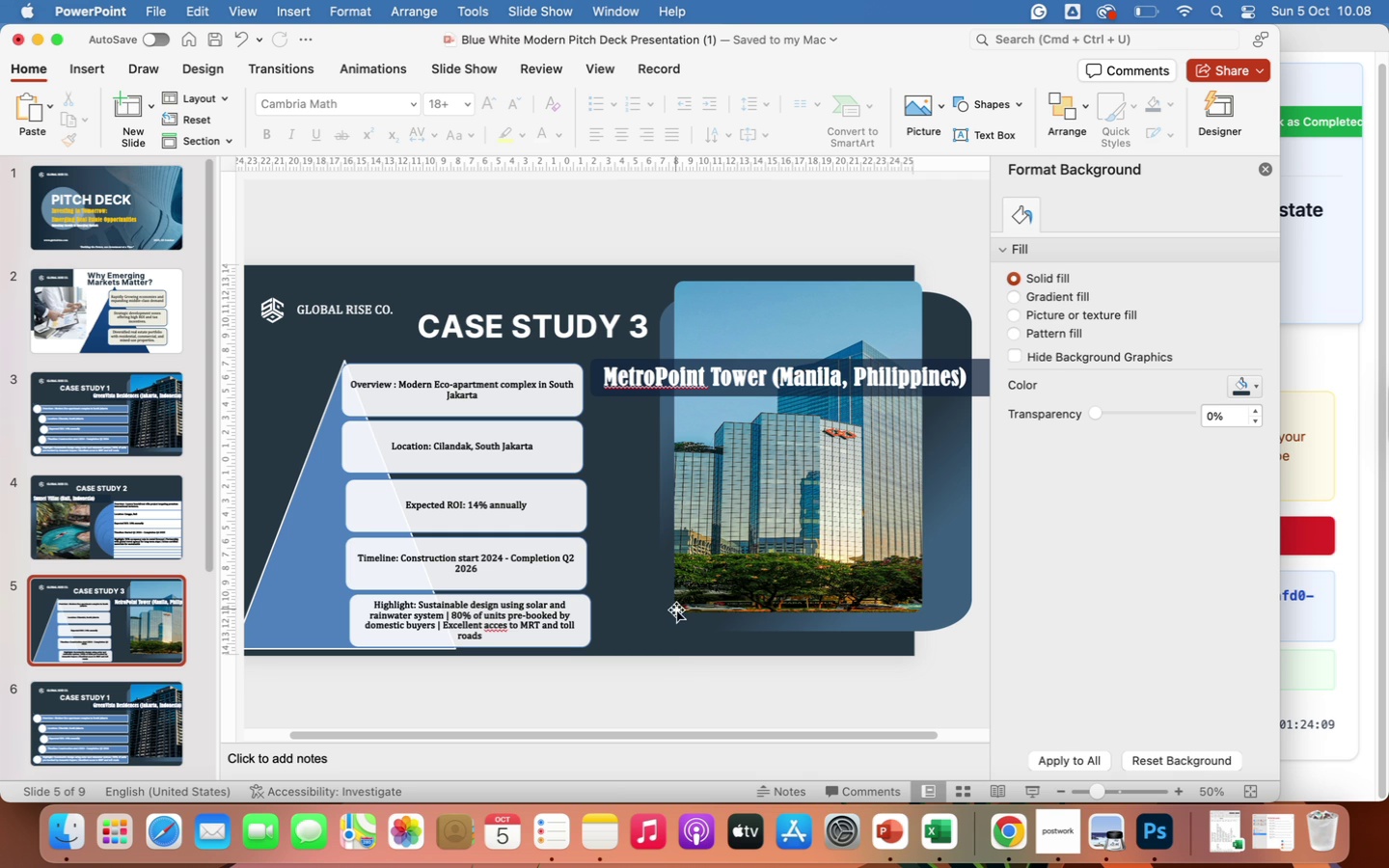 
left_click([668, 668])
 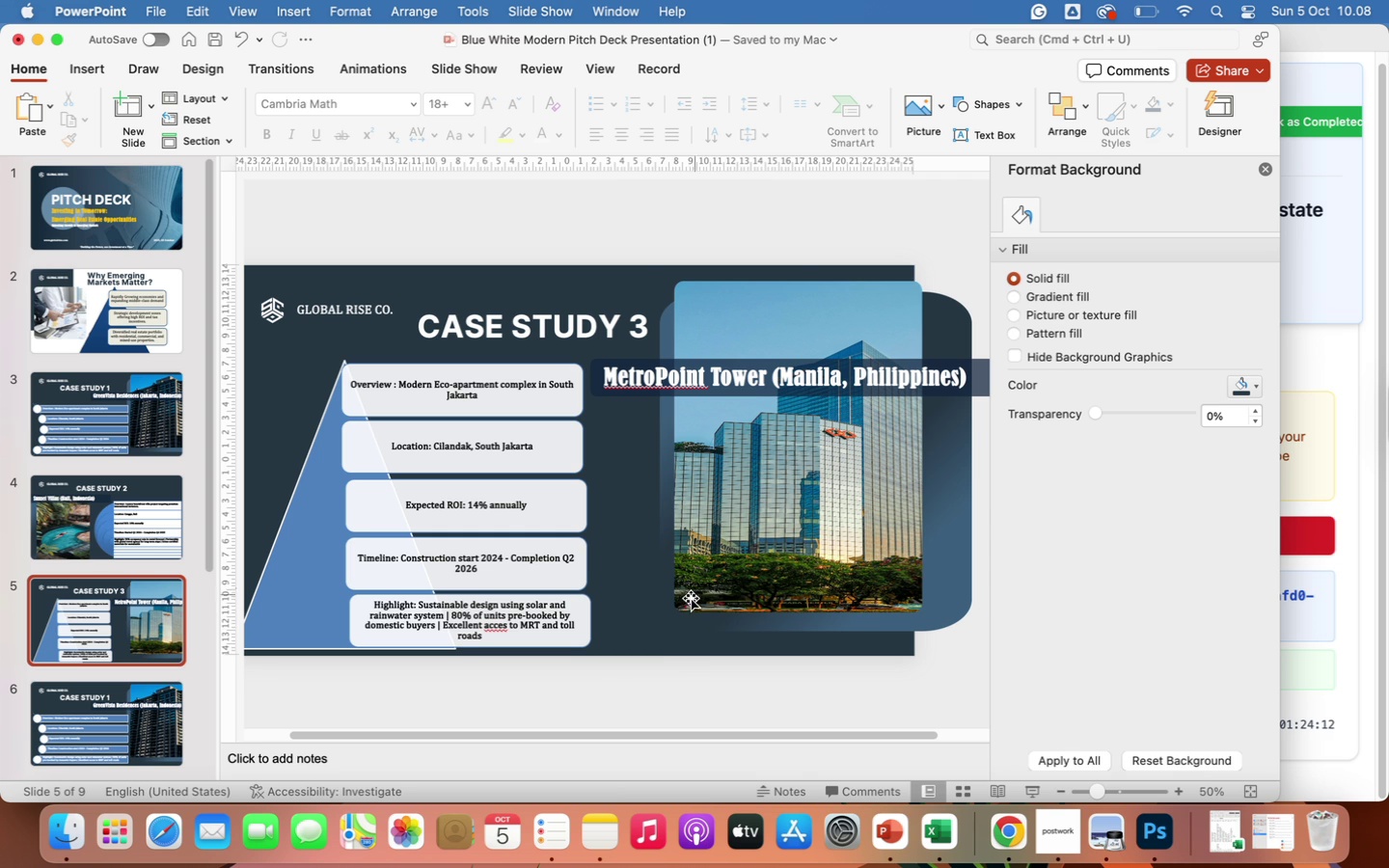 
left_click([687, 602])
 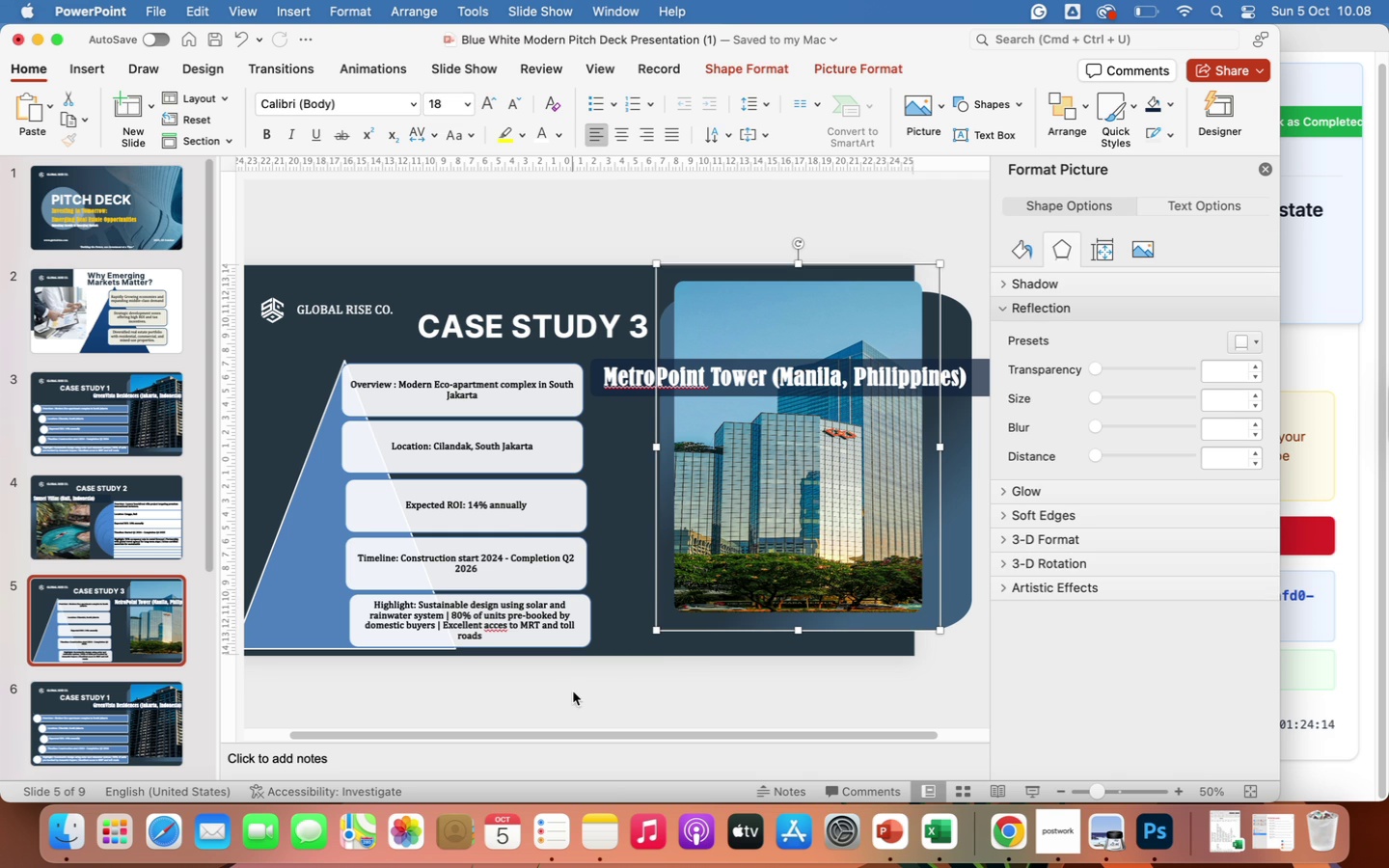 
left_click([576, 707])
 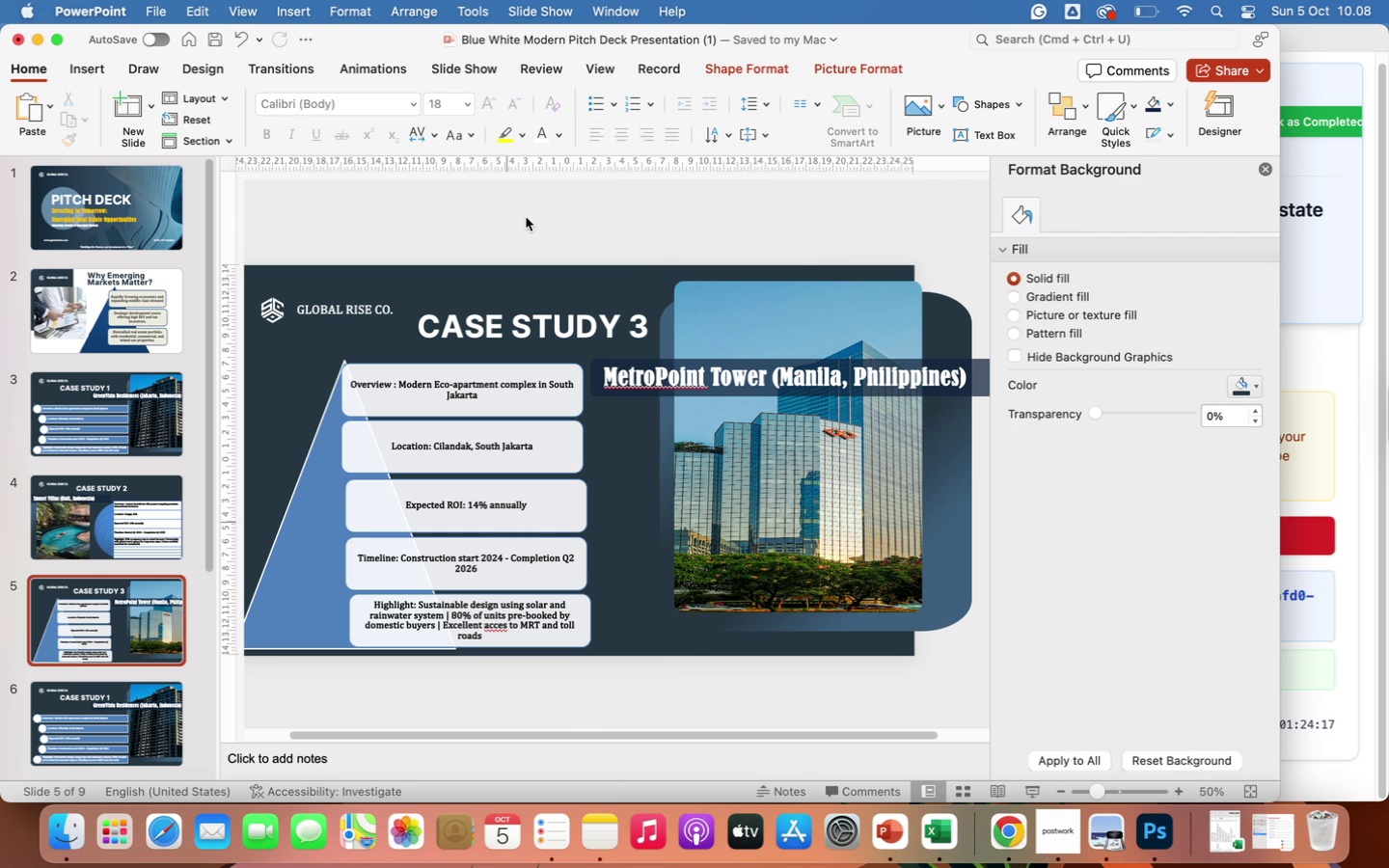 
left_click([522, 325])
 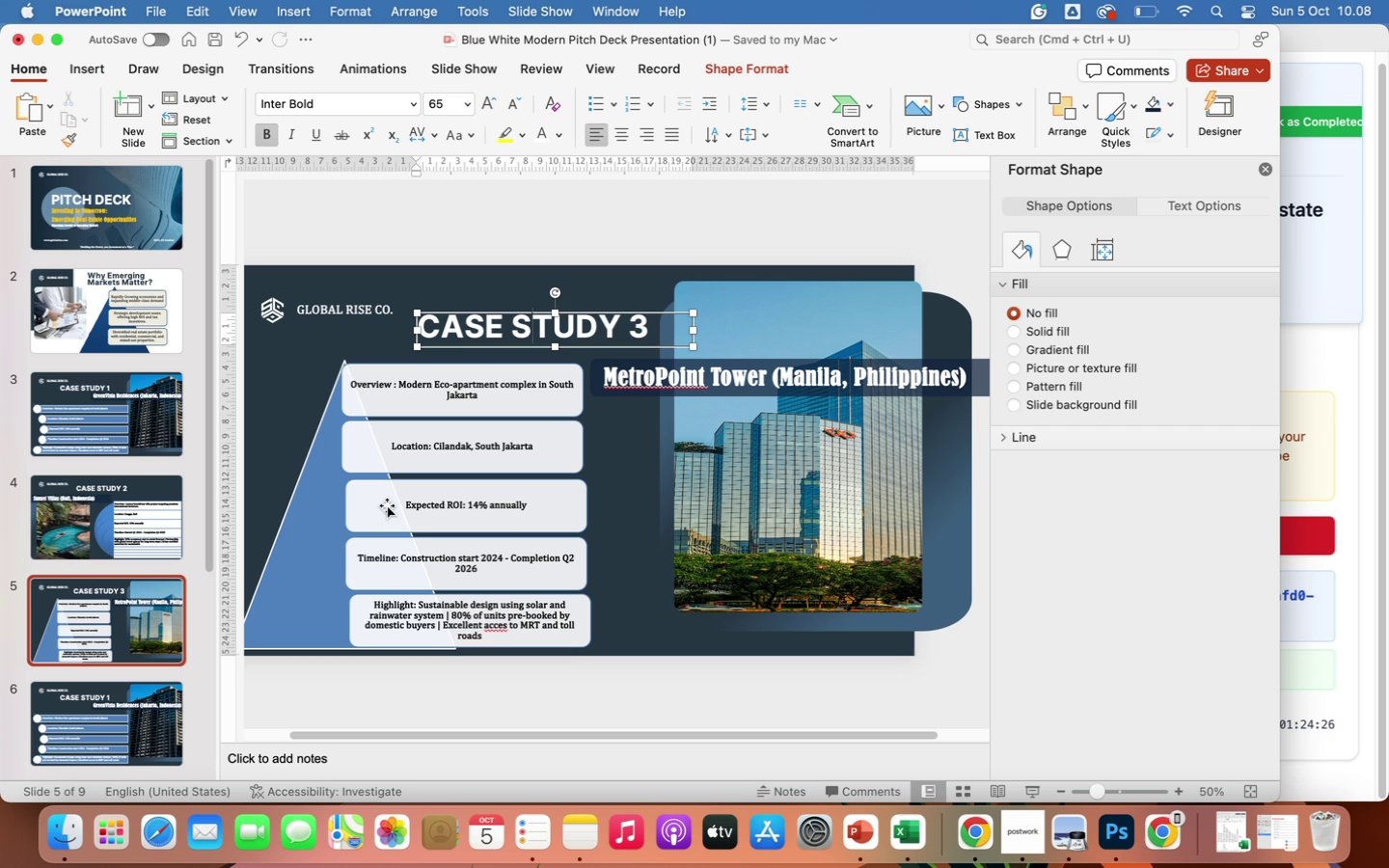 
wait(13.33)
 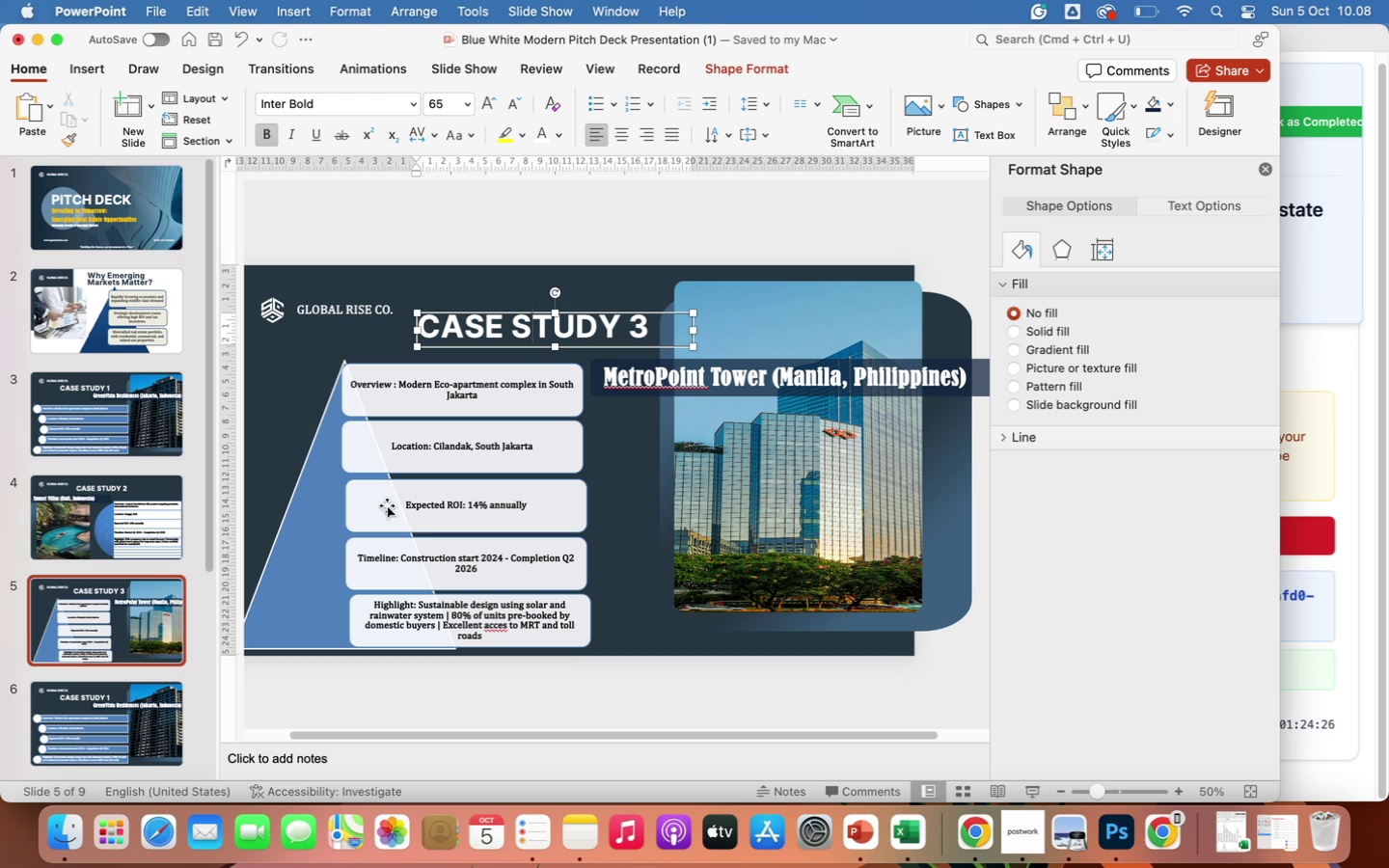 
left_click([321, 413])